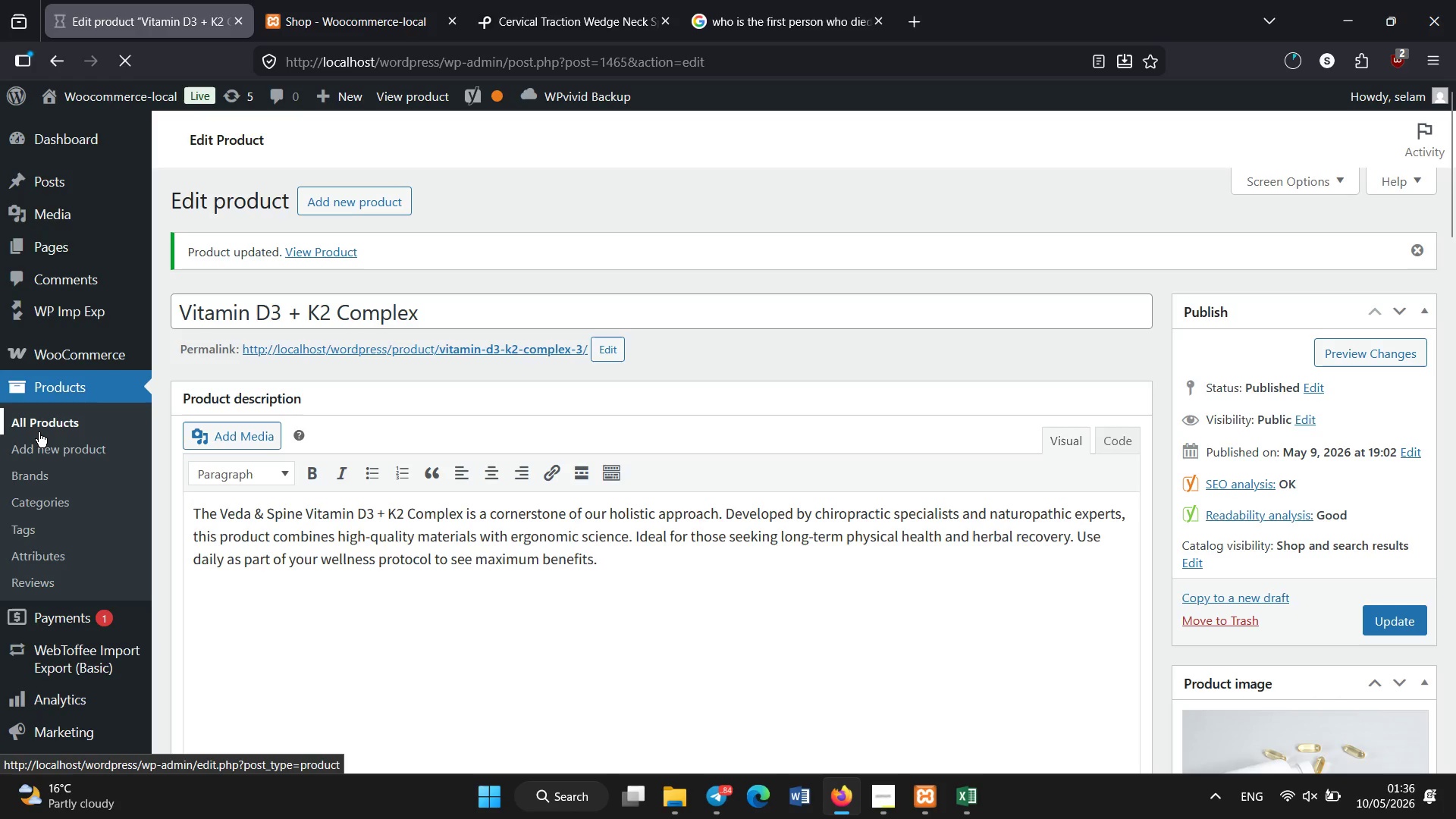 
left_click_drag(start_coordinate=[1450, 162], to_coordinate=[1450, 237])
 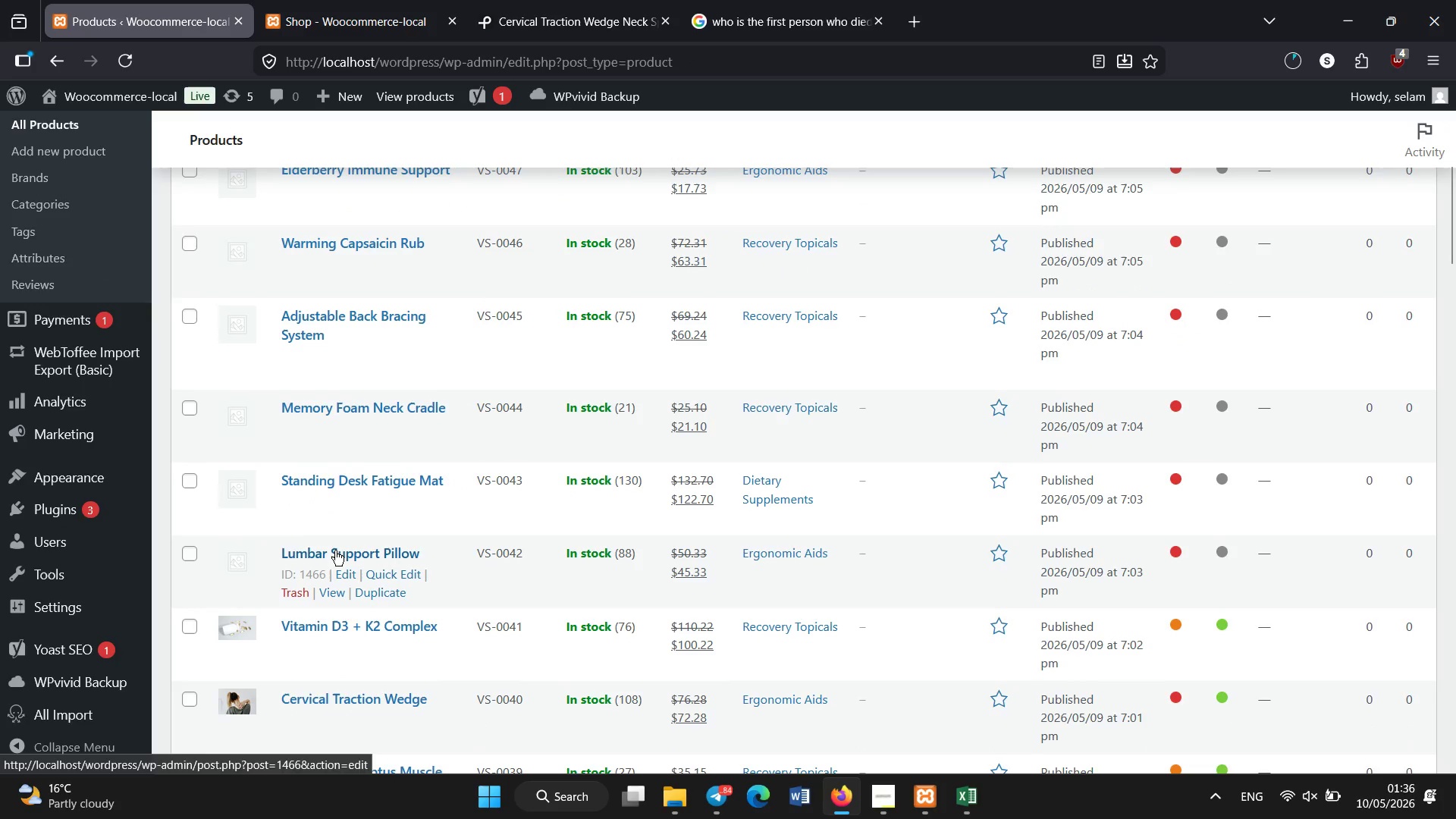 
left_click([335, 551])
 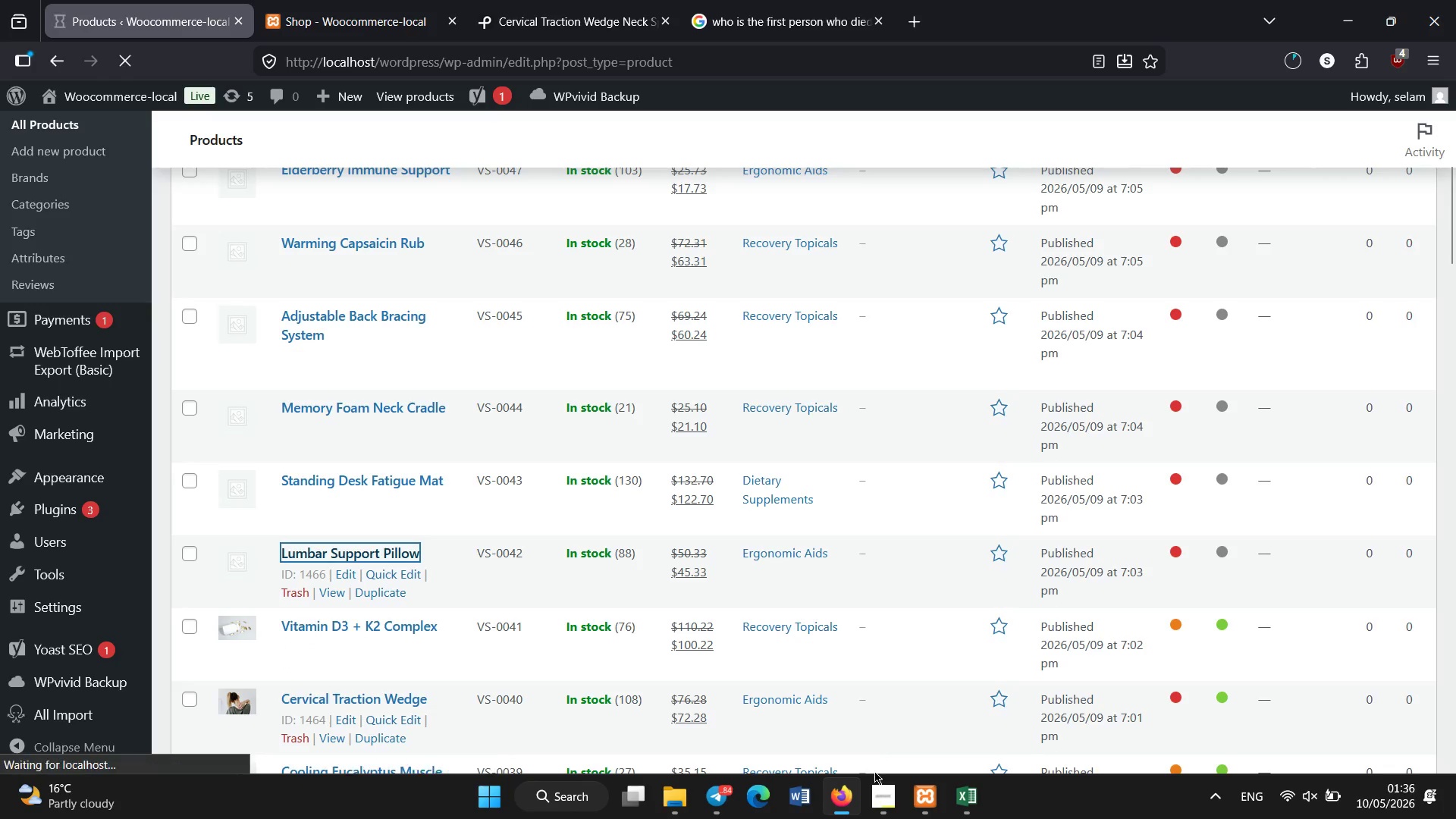 
left_click([881, 793])